 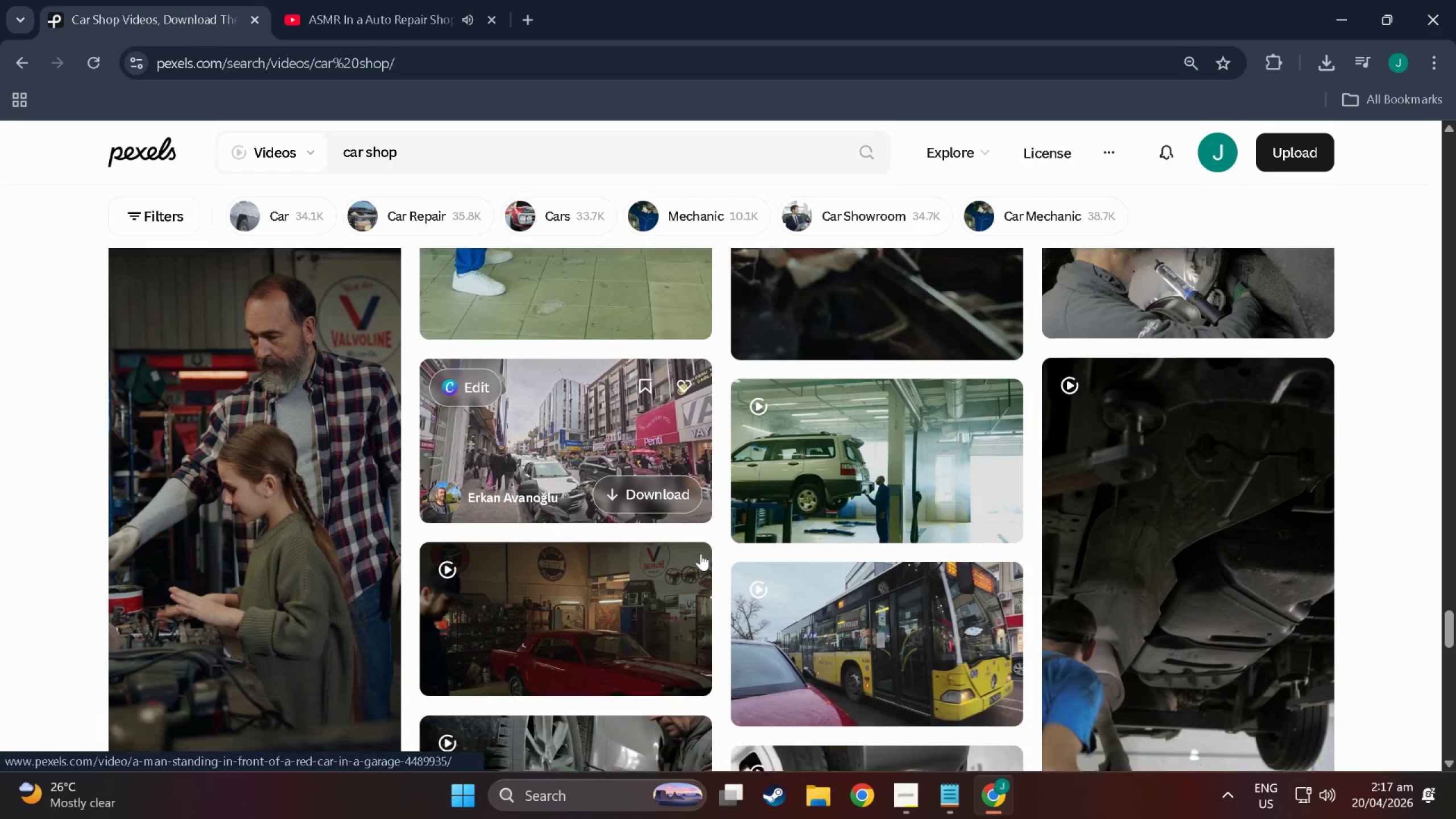 
scroll: coordinate [749, 644], scroll_direction: down, amount: 28.0
 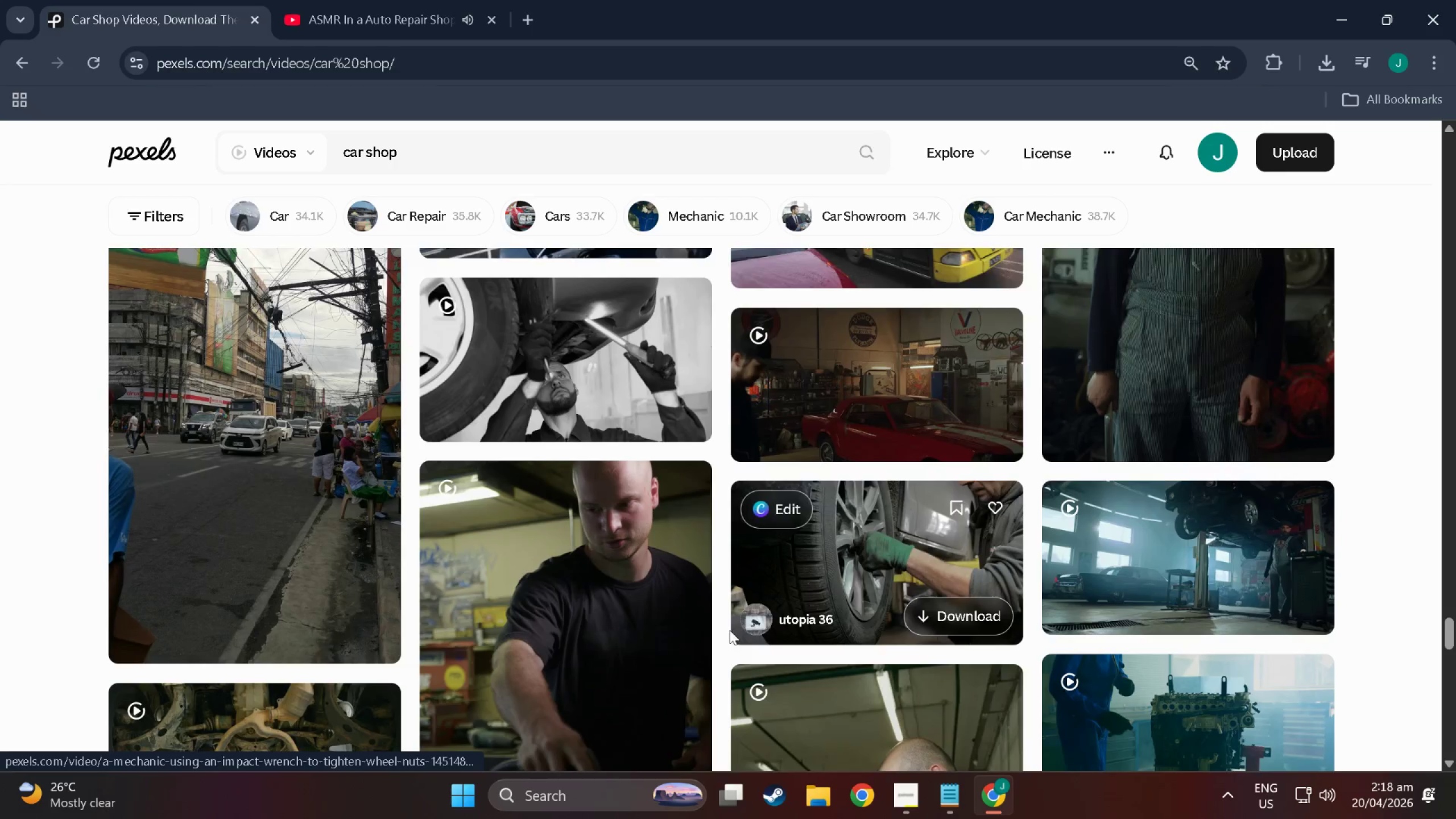 
scroll: coordinate [584, 491], scroll_direction: down, amount: 36.0
 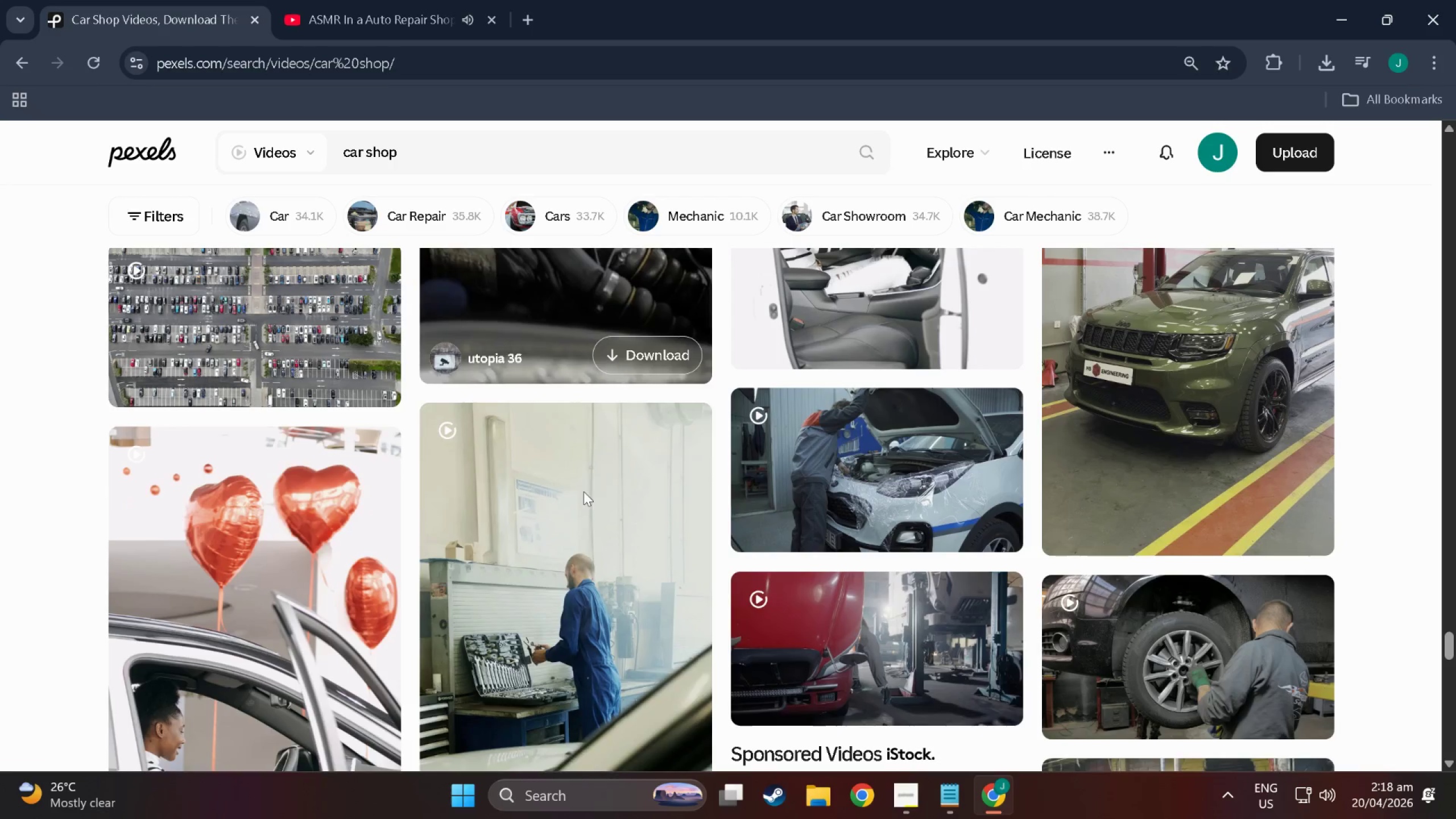 
scroll: coordinate [533, 390], scroll_direction: down, amount: 19.0
 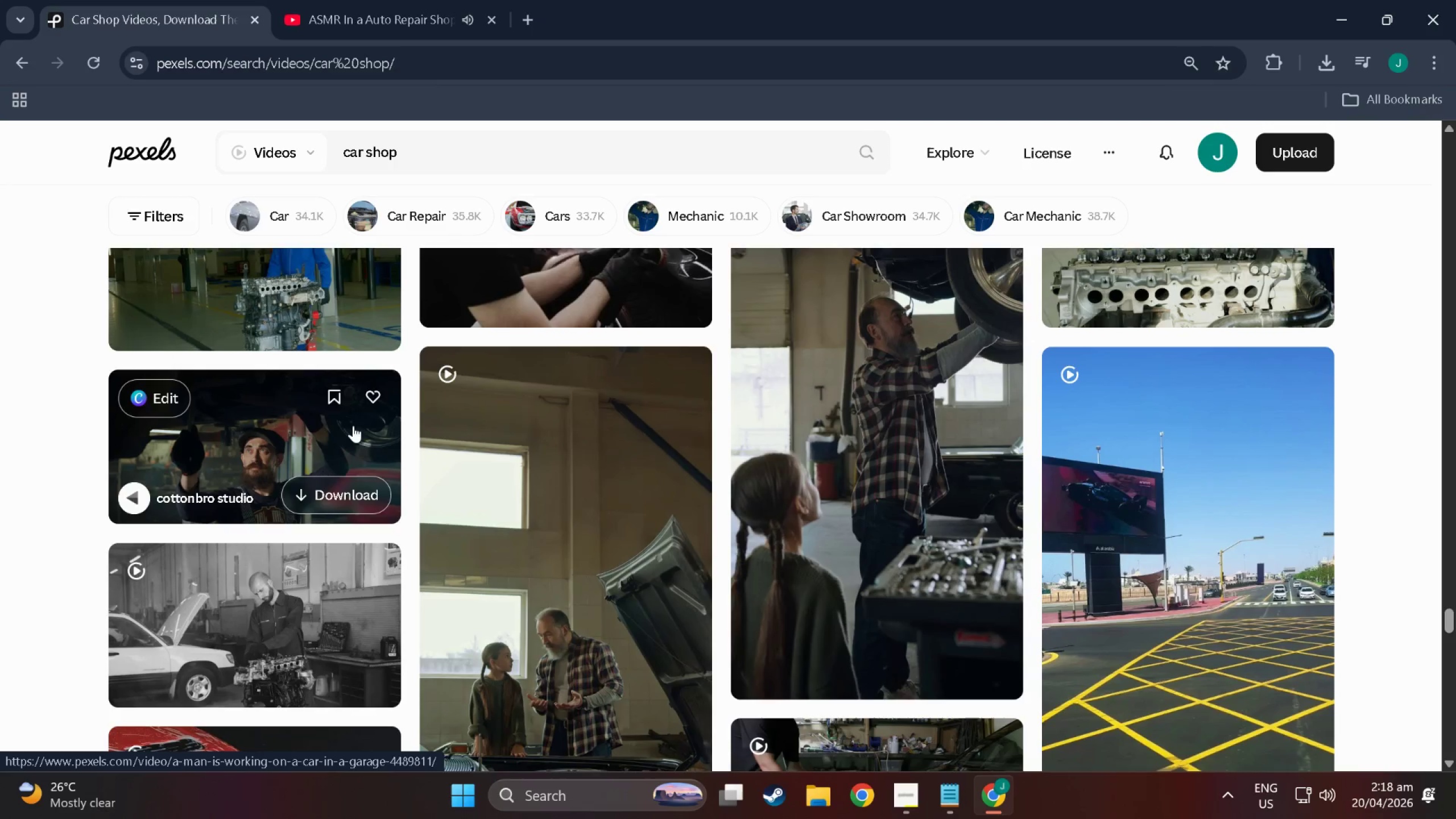 
scroll: coordinate [526, 567], scroll_direction: down, amount: 11.0
 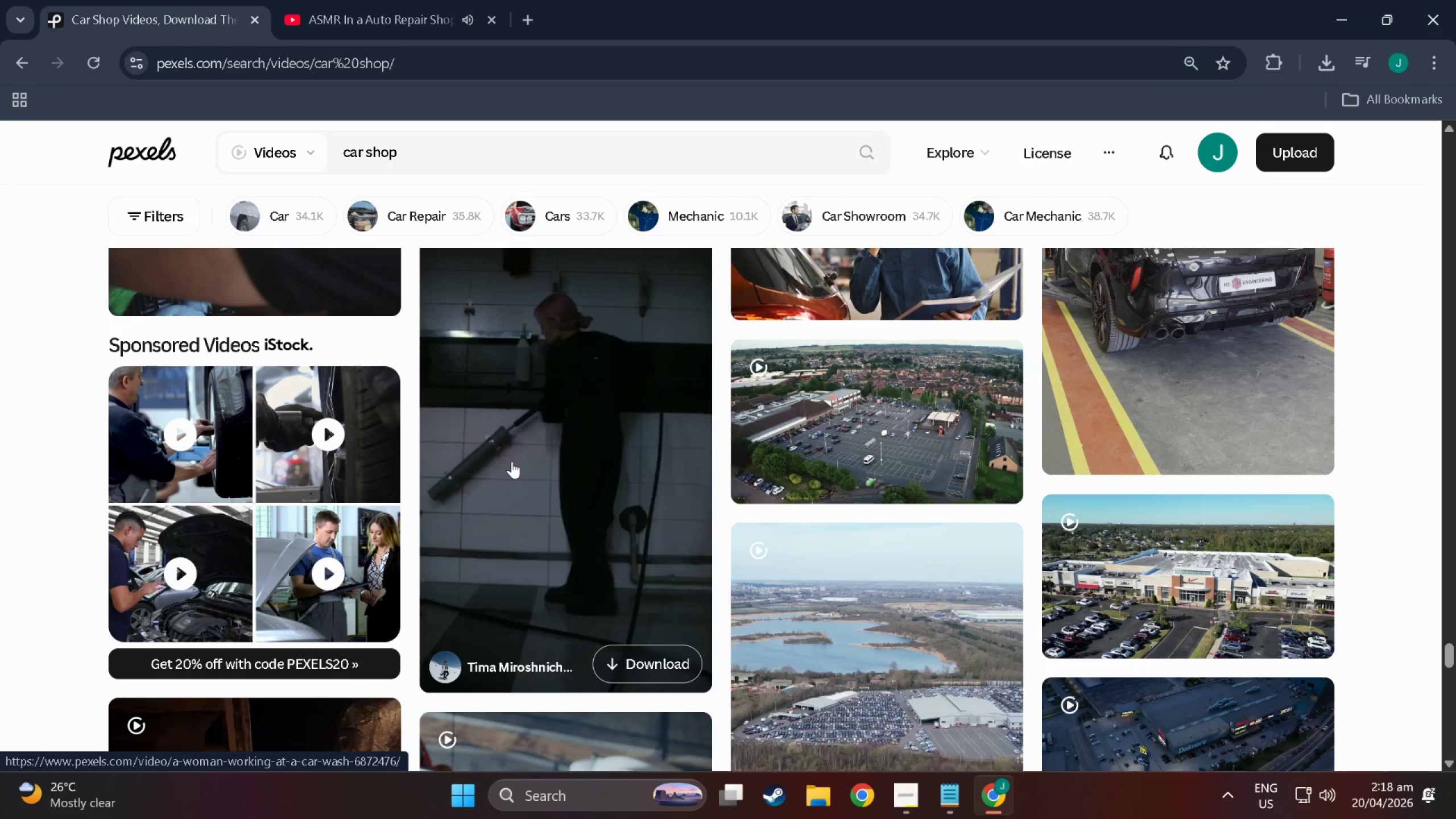 
wait(19.27)
 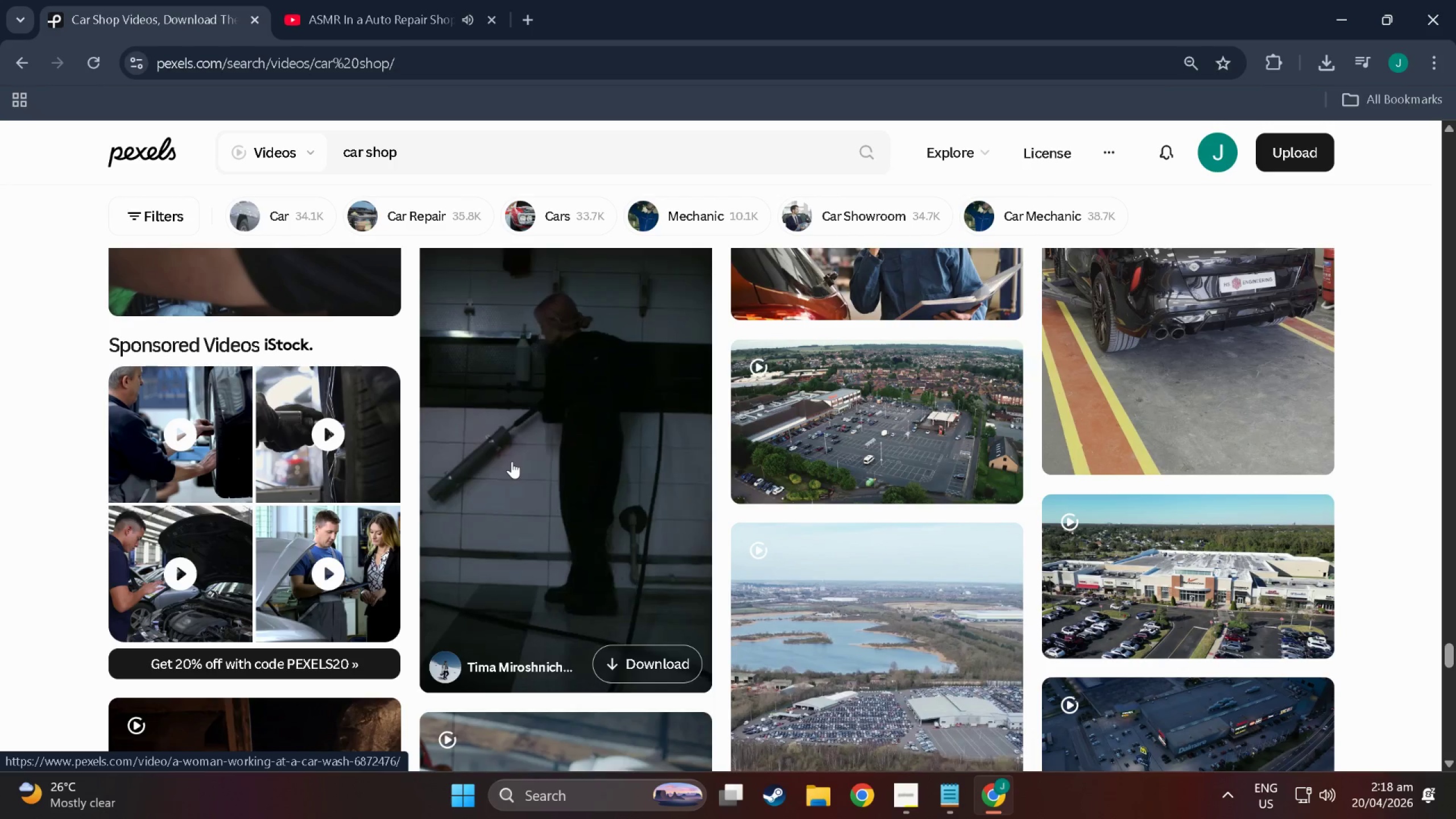 
scroll: coordinate [518, 433], scroll_direction: up, amount: 2.0
 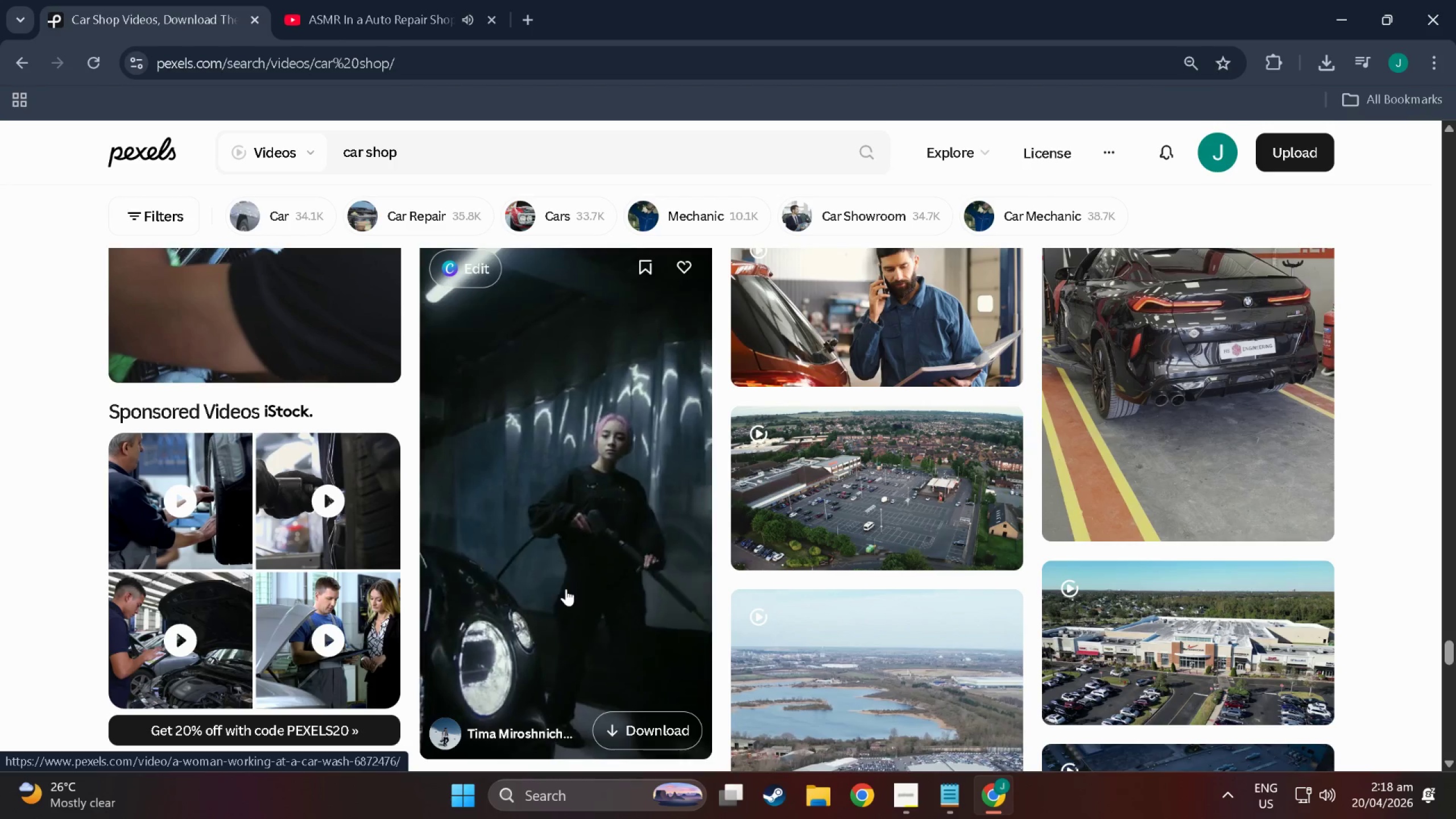 
wait(7.38)
 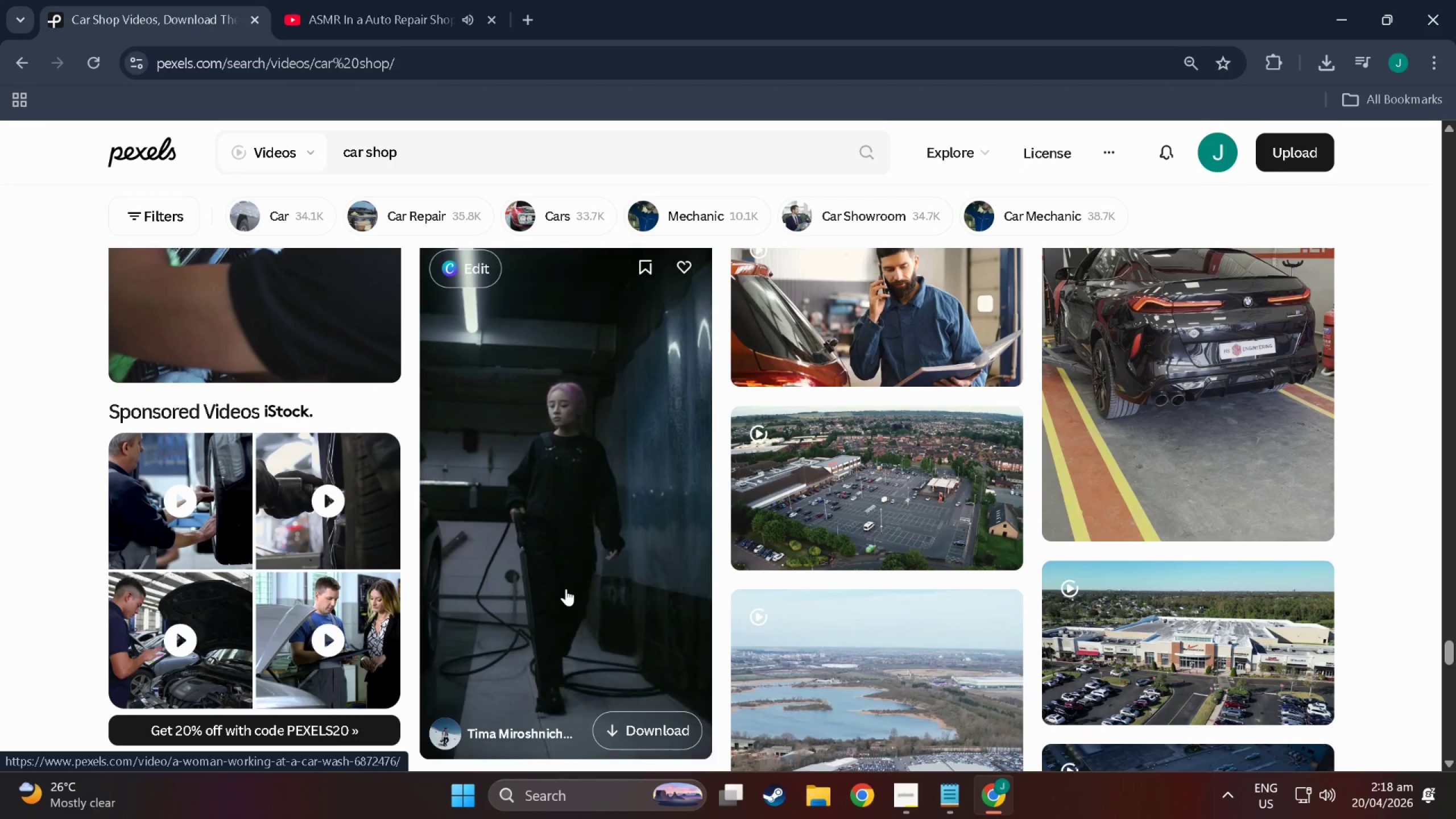 
scroll: coordinate [553, 552], scroll_direction: down, amount: 6.0
 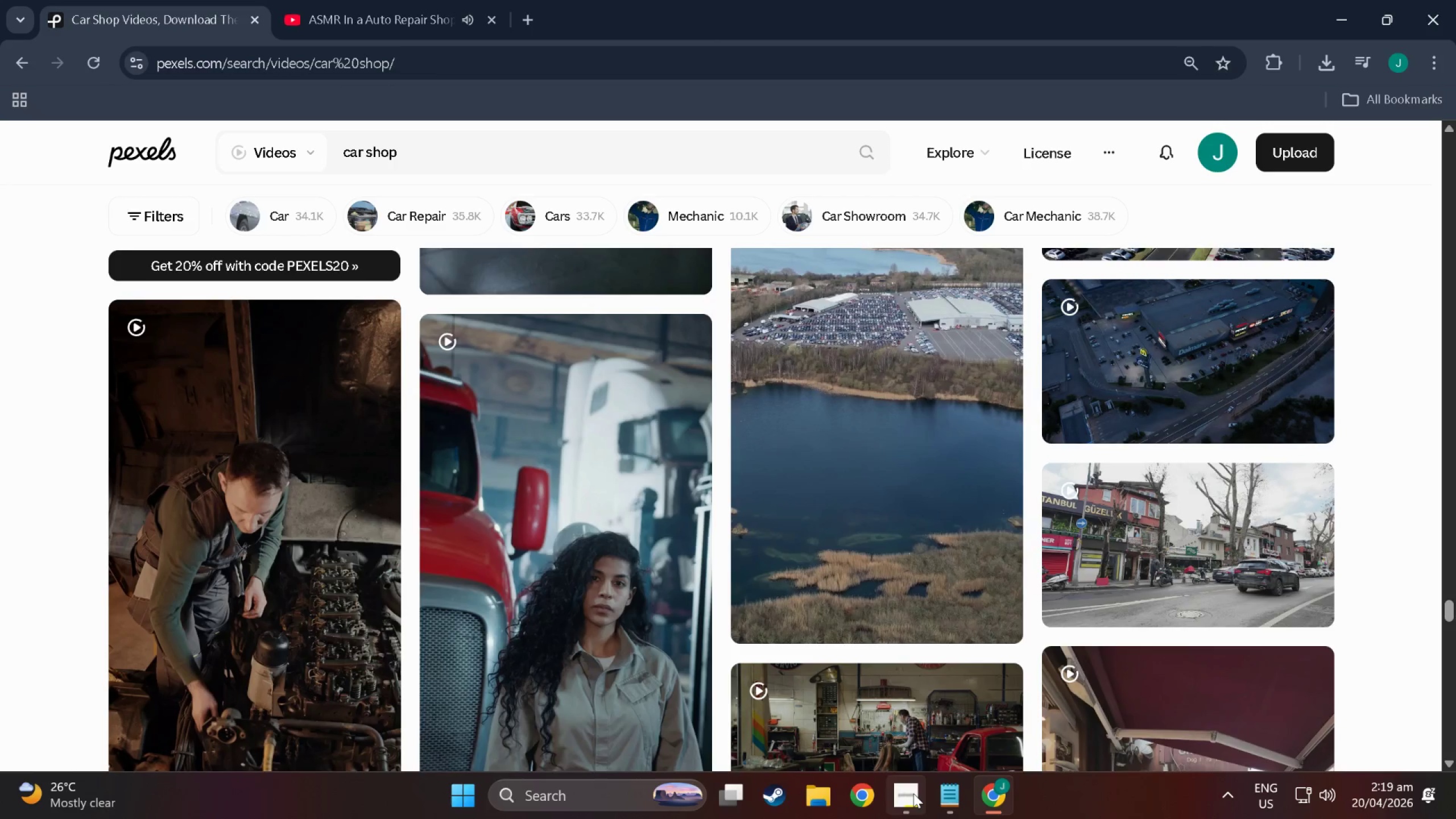 
left_click([913, 793])